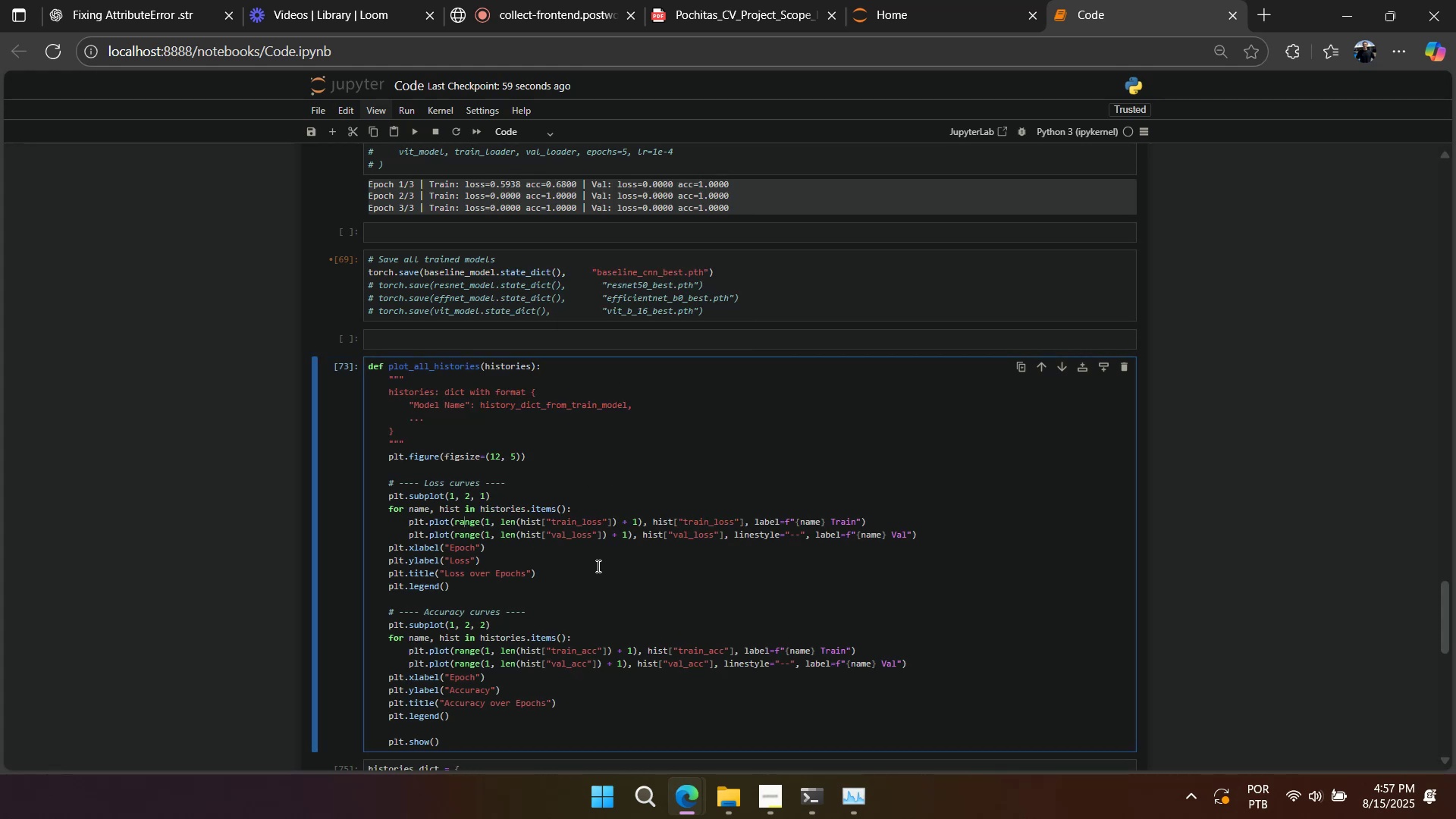 
scroll: coordinate [597, 566], scroll_direction: down, amount: 3.0
 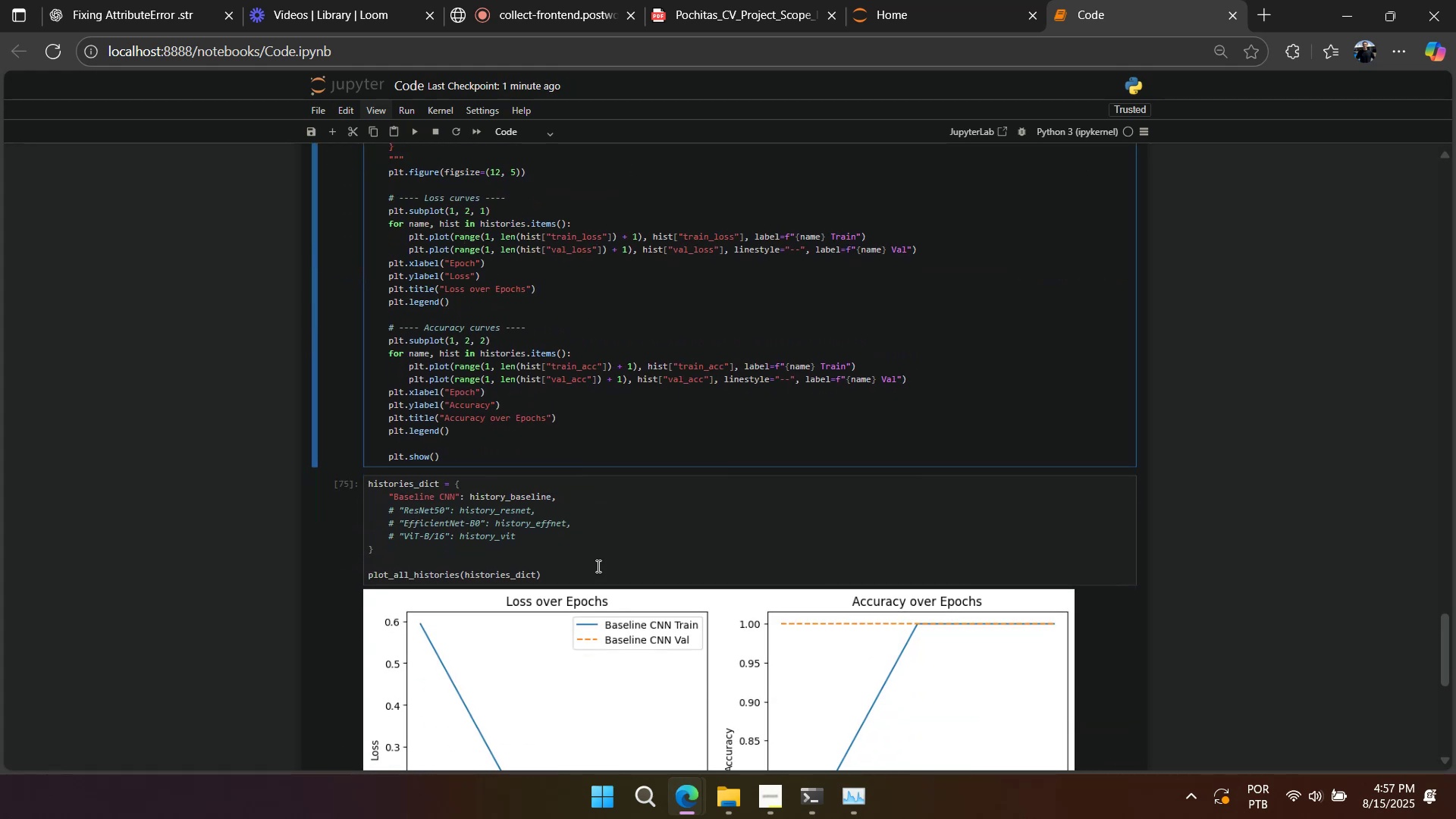 
scroll: coordinate [597, 566], scroll_direction: up, amount: 3.0
 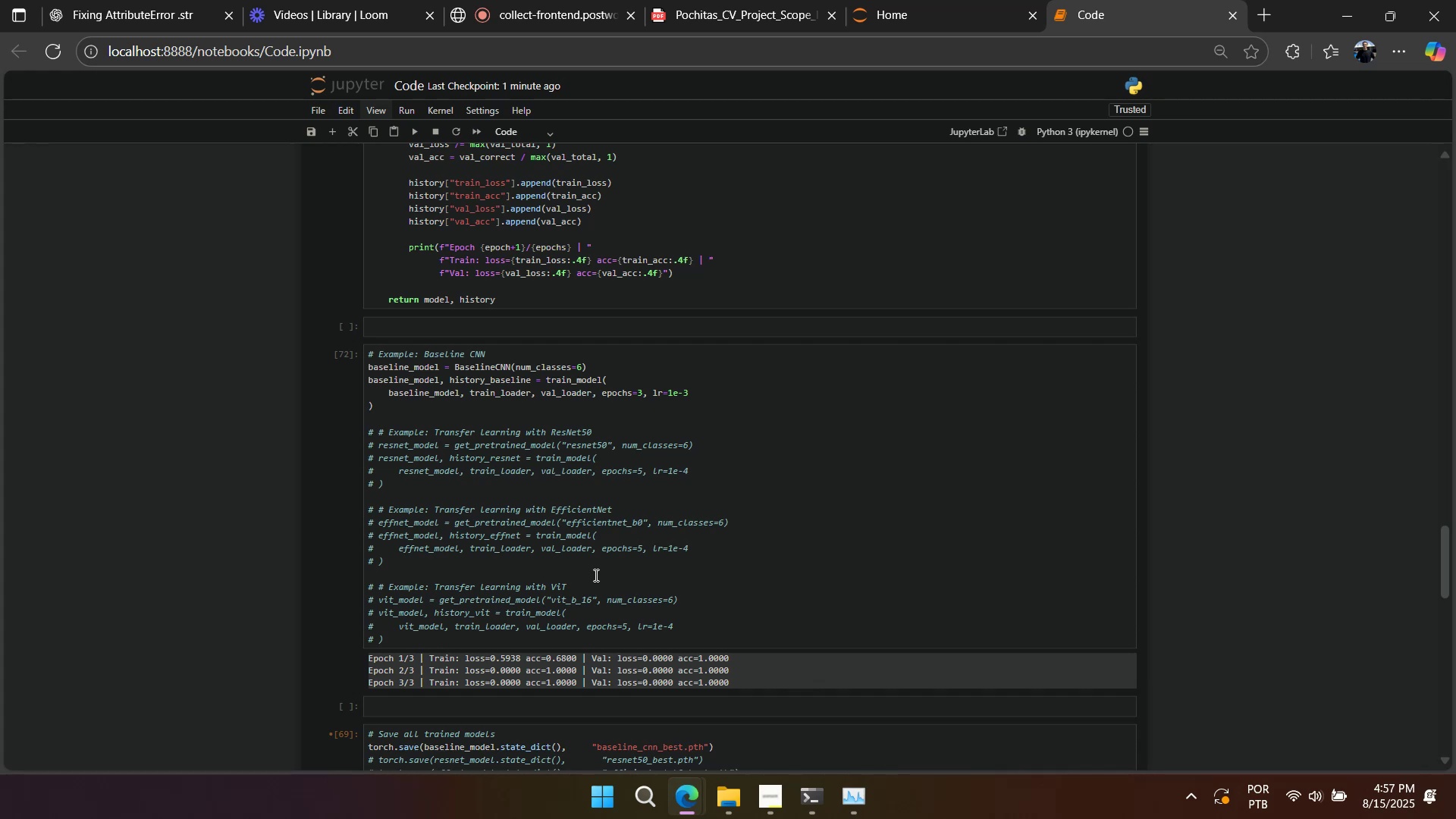 
wait(14.69)
 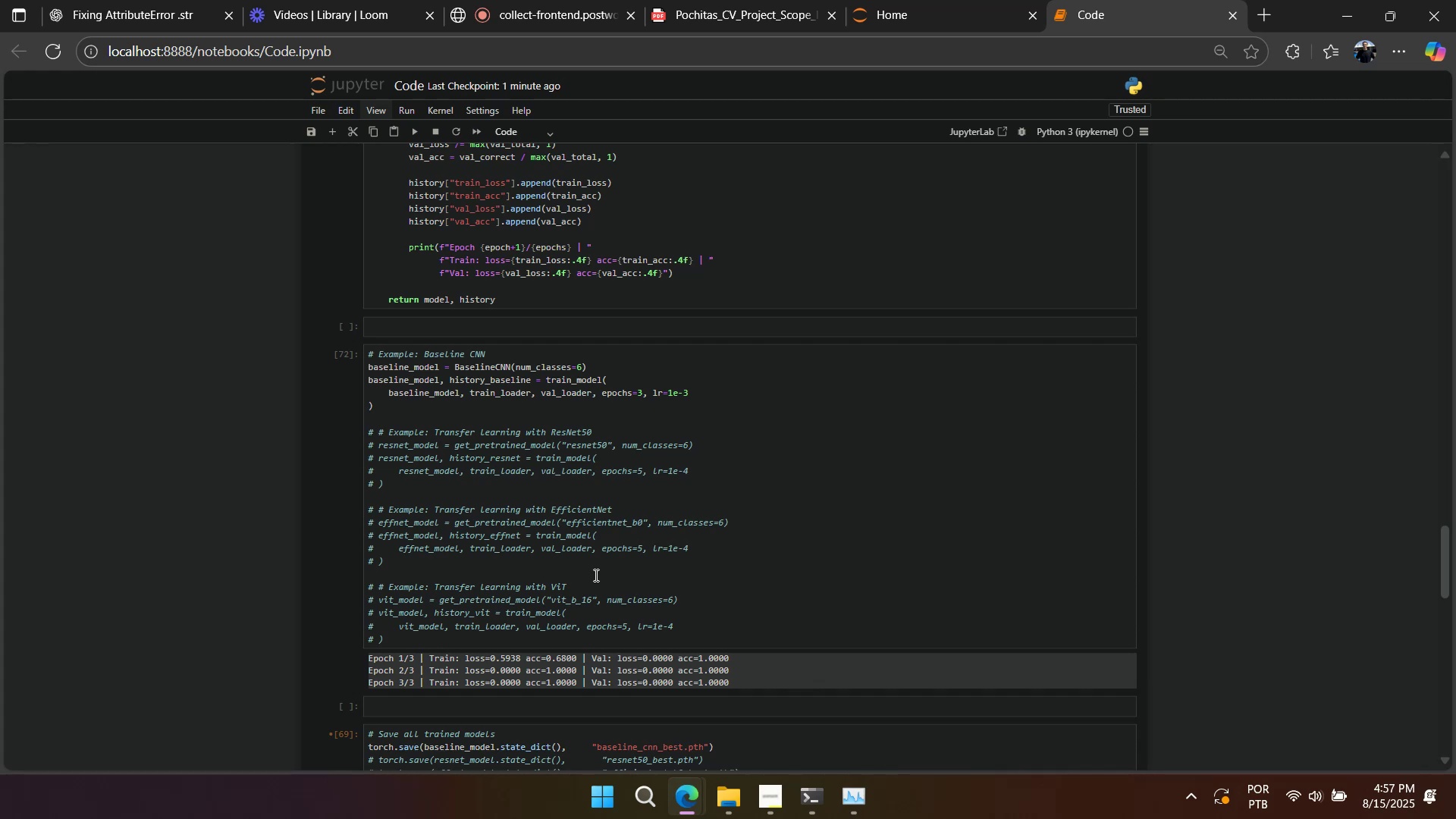 
scroll: coordinate [595, 575], scroll_direction: down, amount: 2.0
 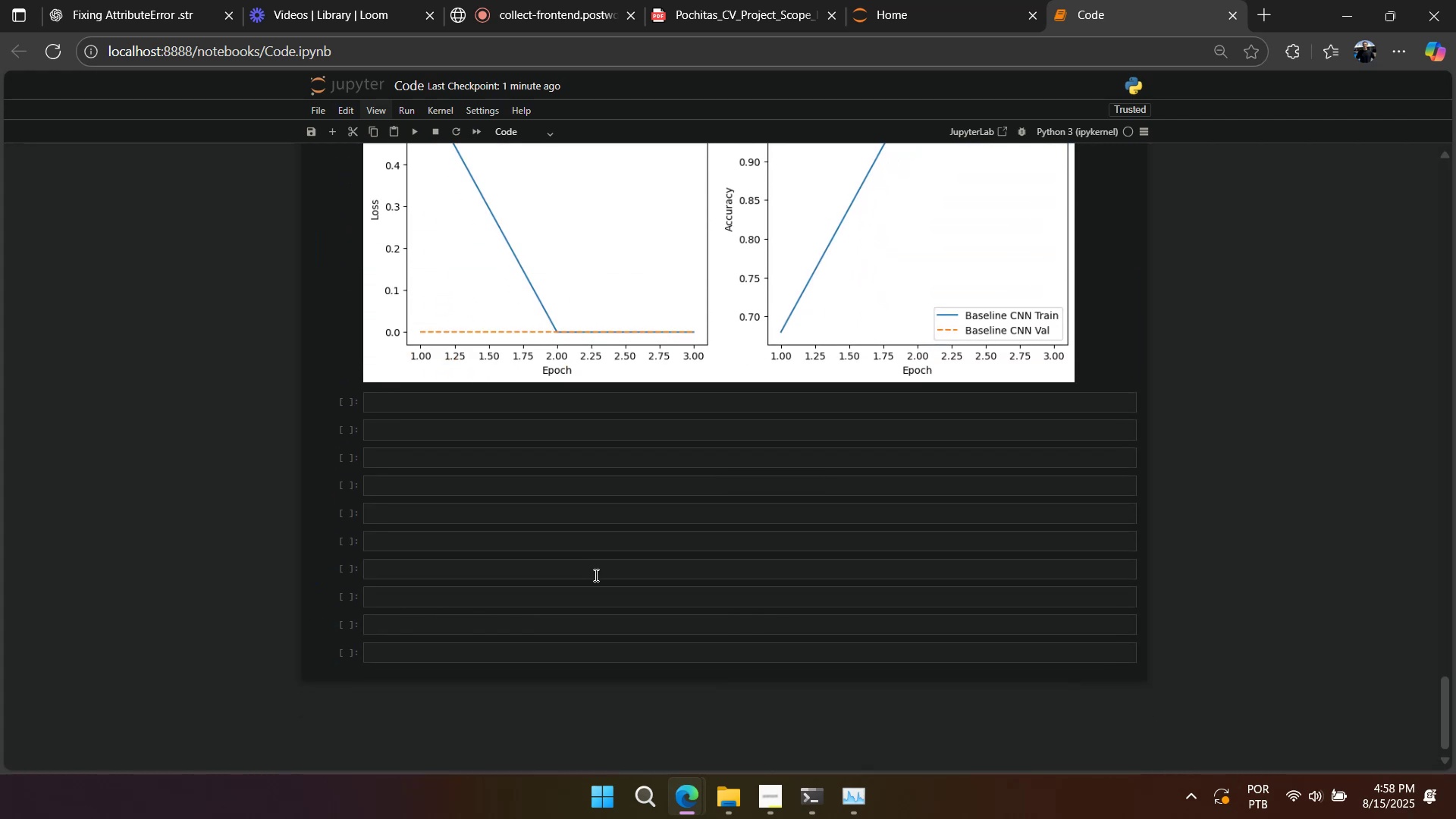 
scroll: coordinate [595, 575], scroll_direction: up, amount: 18.0
 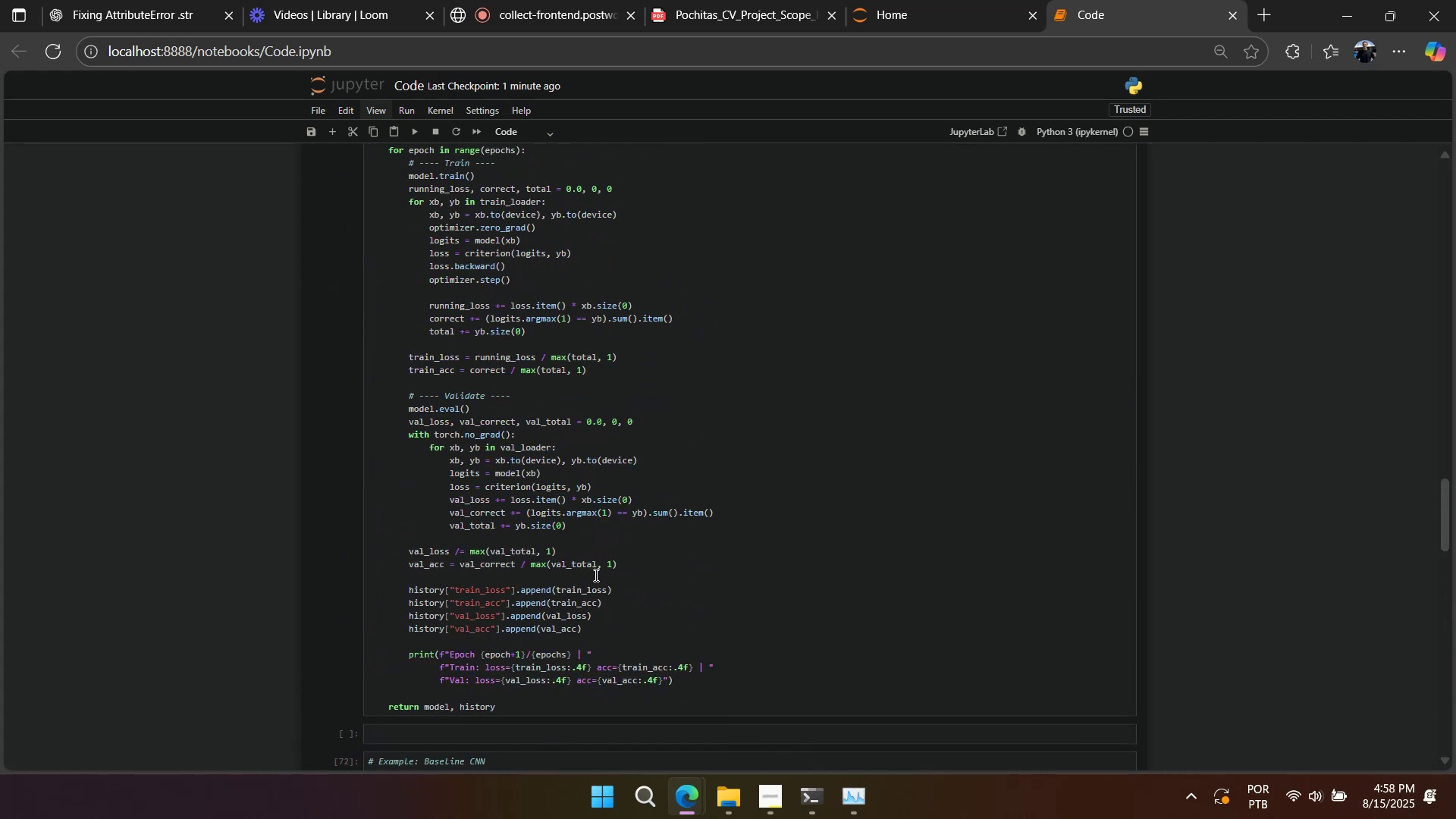 
left_click([595, 575])
 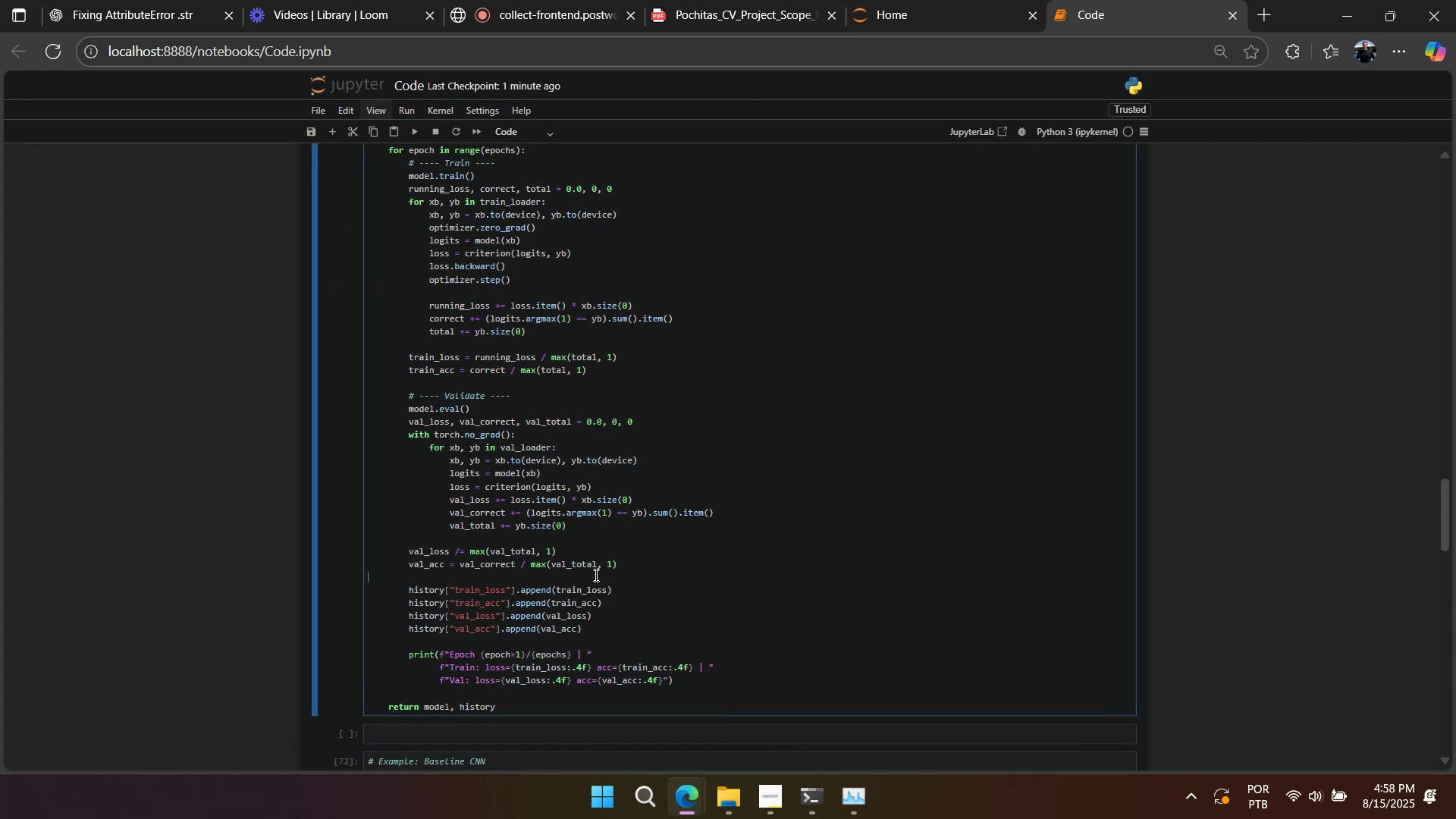 
hold_key(key=ControlLeft, duration=0.77)
 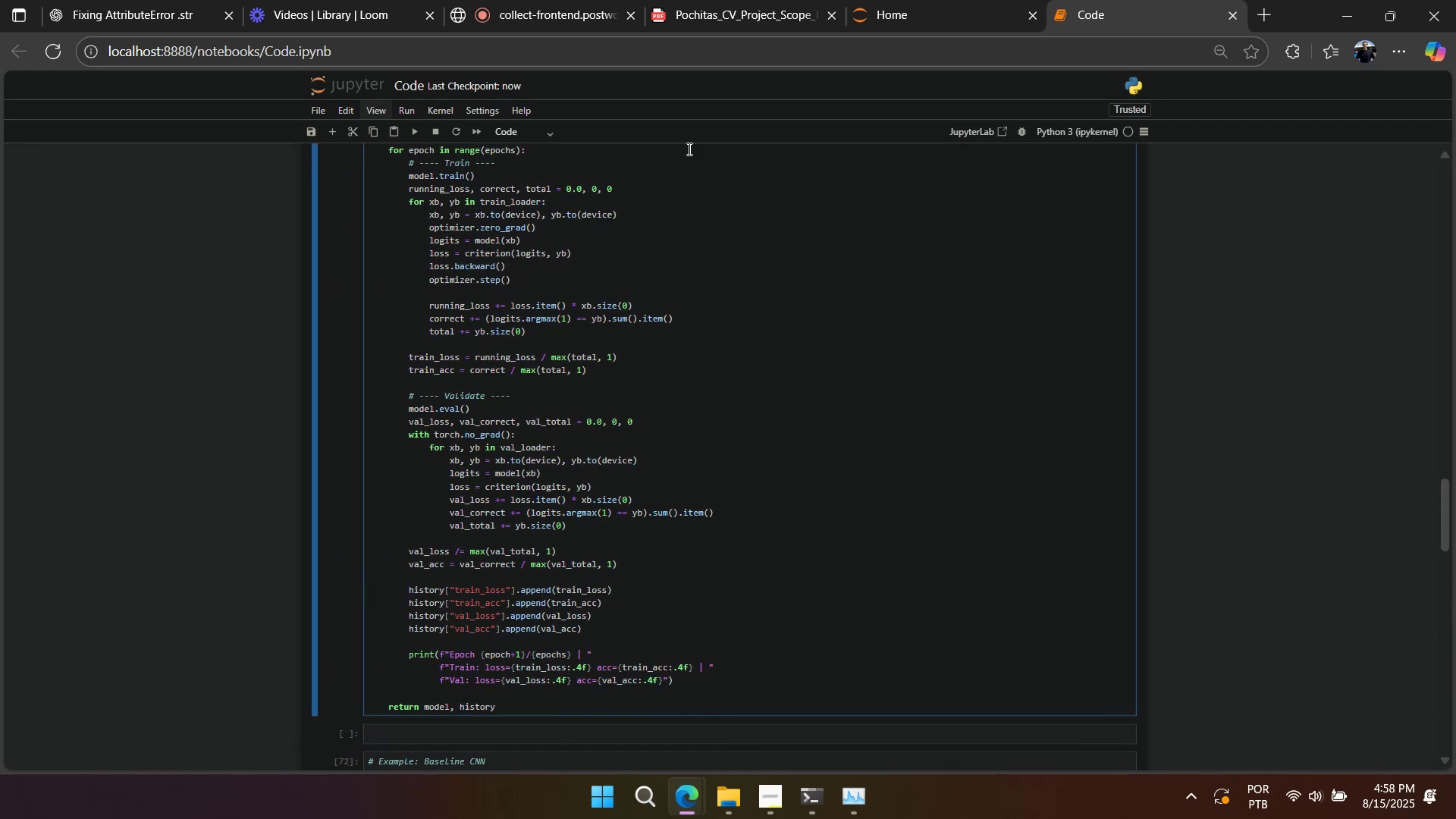 